 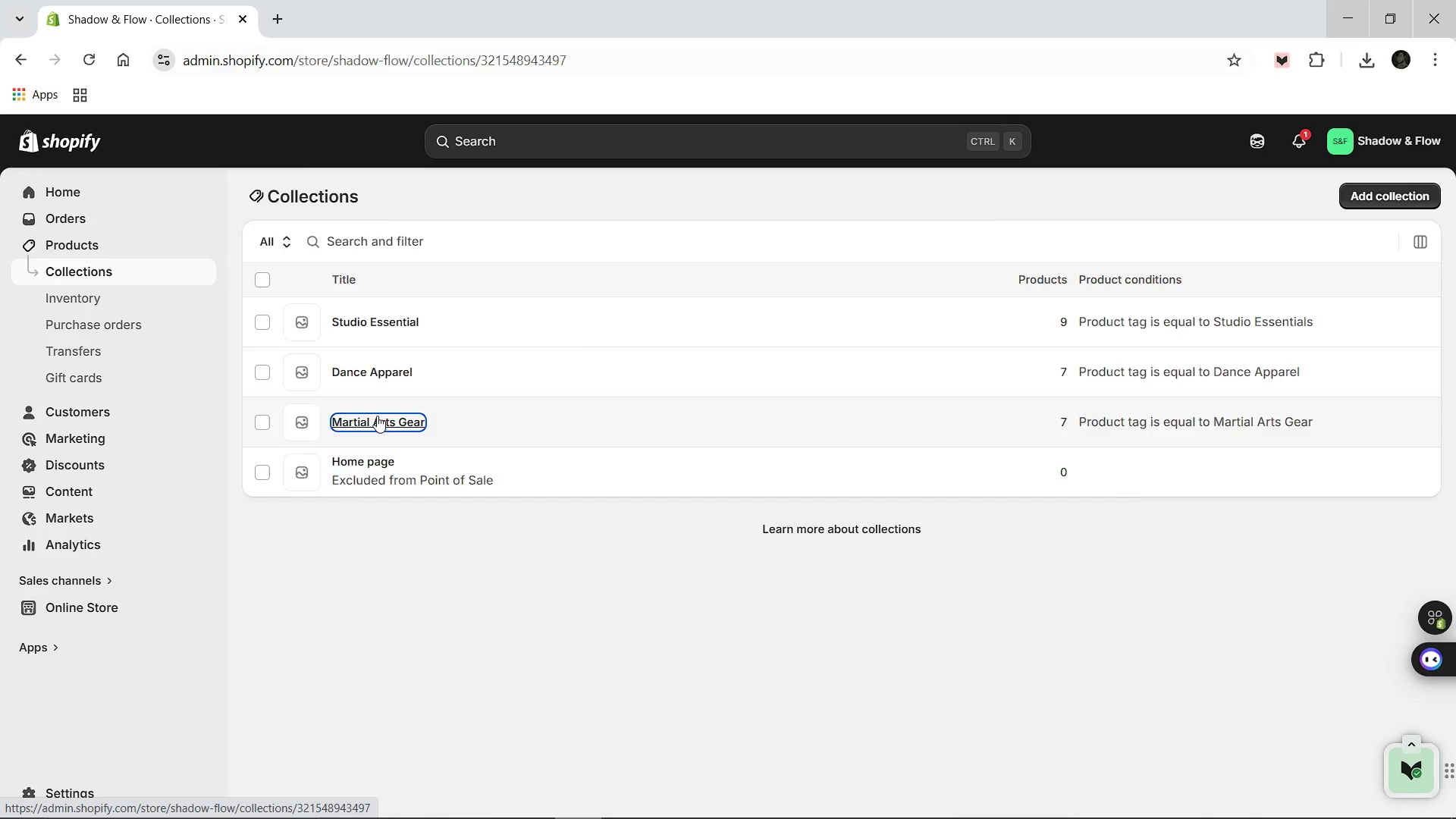 
key(Control+0)
 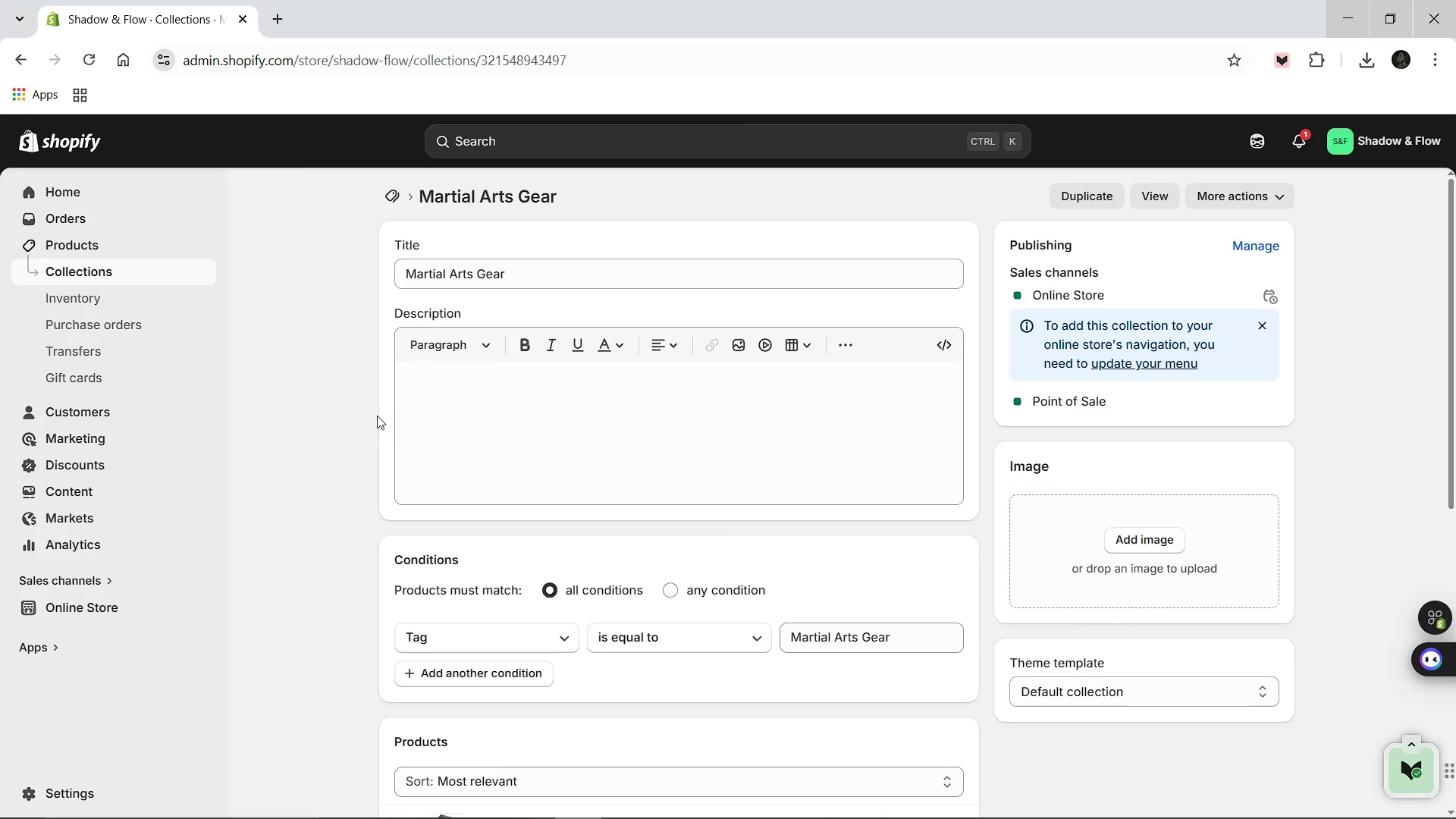 
key(Control+0)
 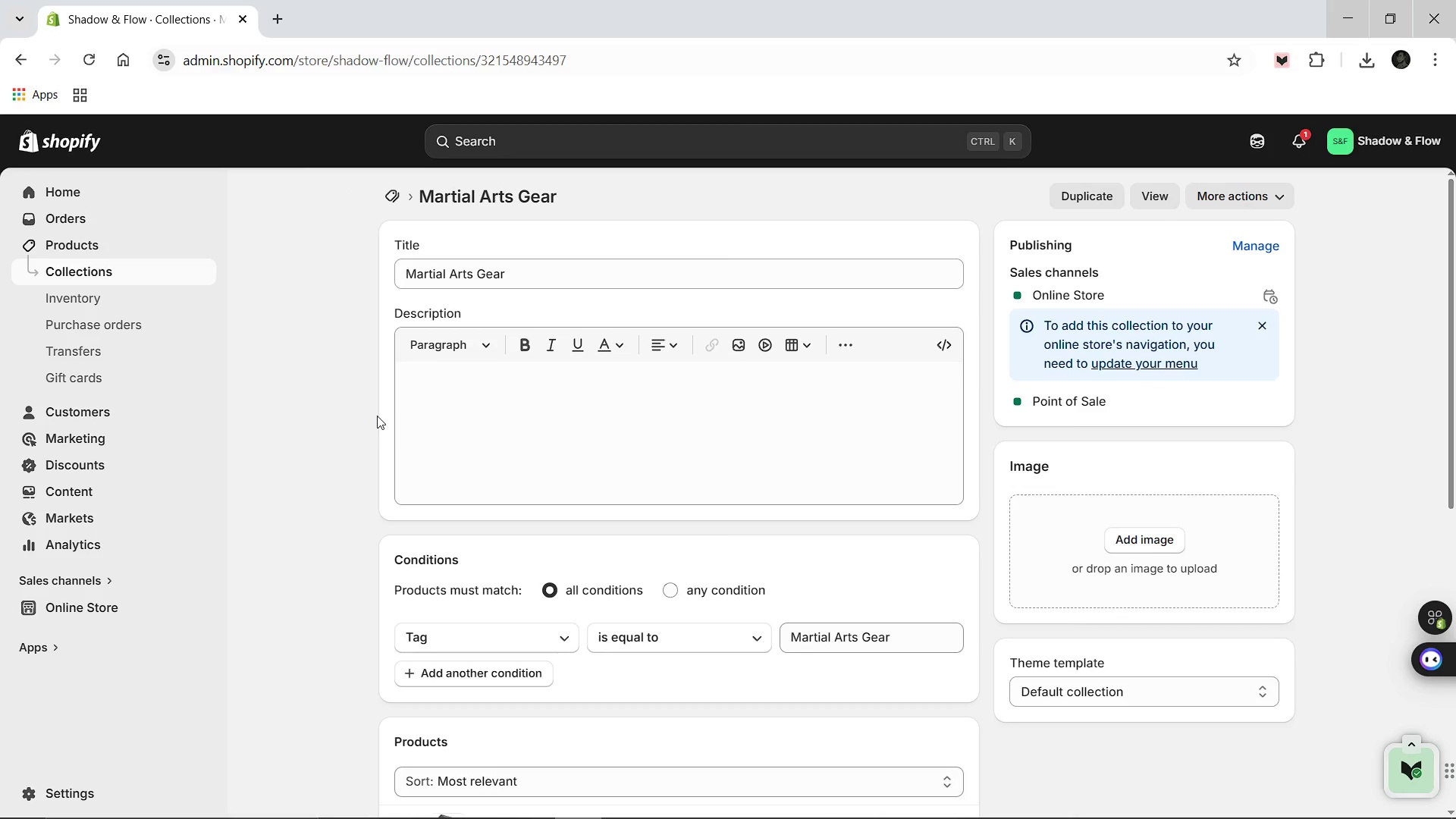 
key(Control+Minus)
 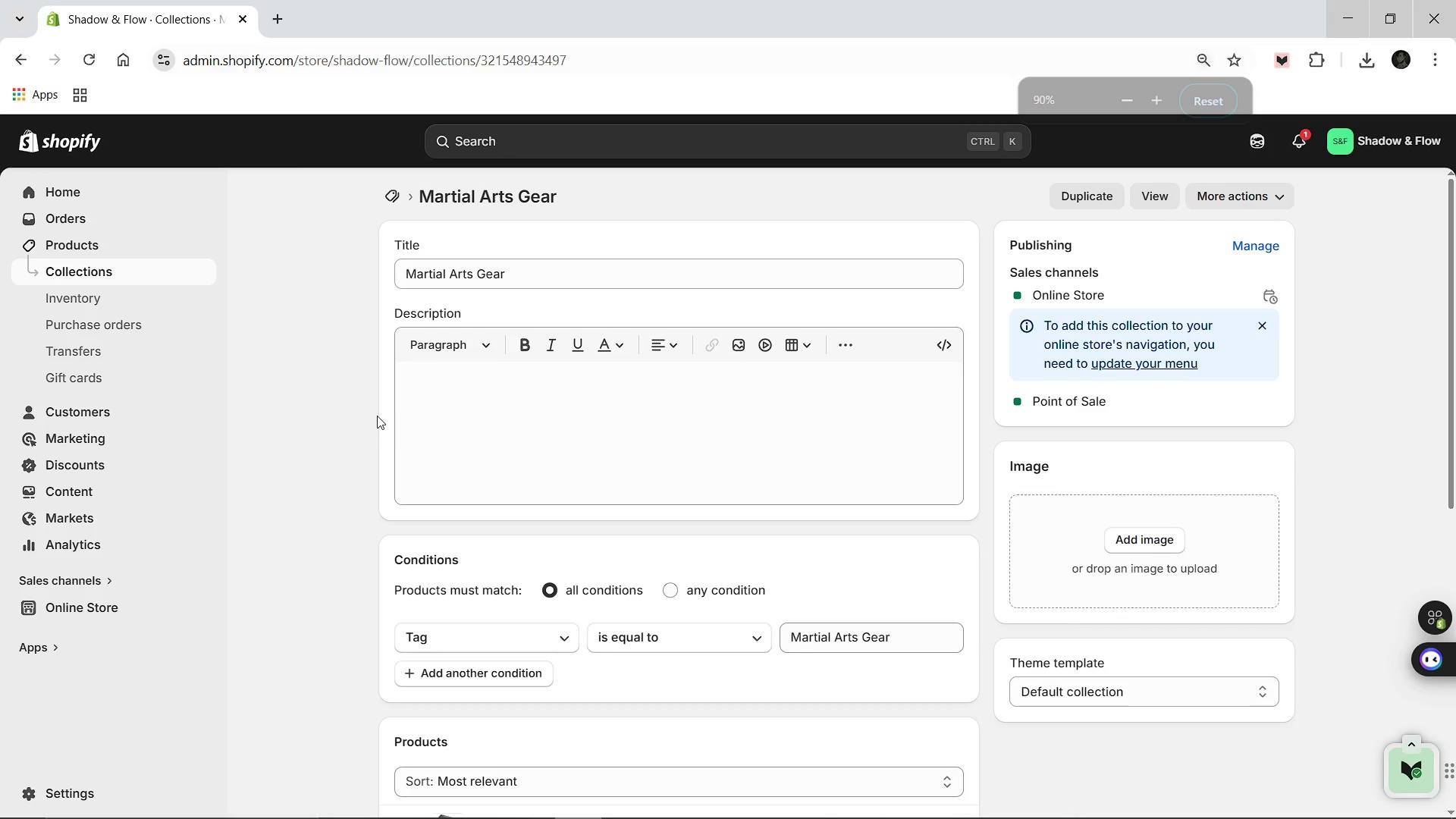 
key(Control+Minus)
 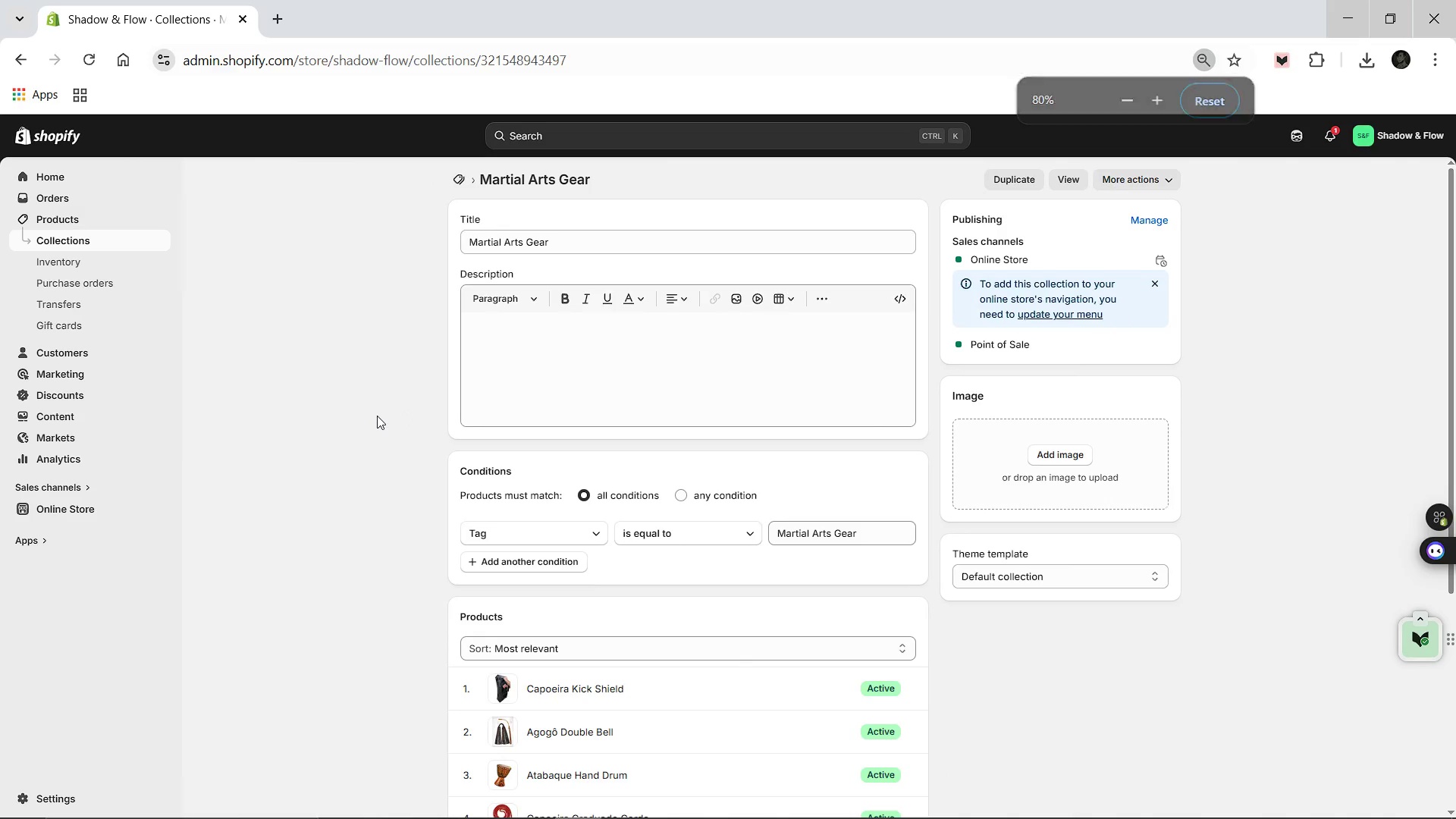 
key(Meta+Shift+S)
 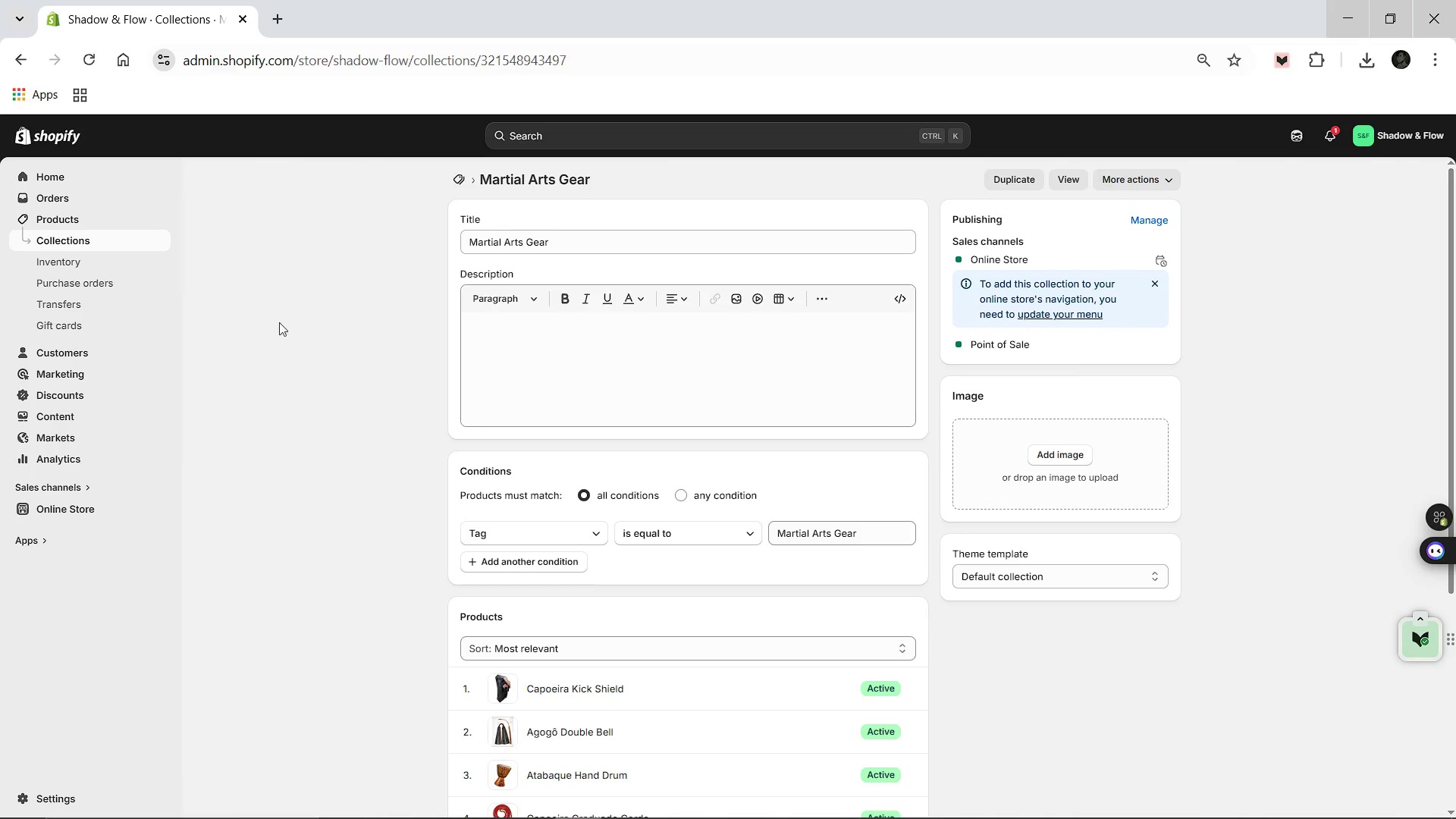 
key(Meta+MetaLeft)
 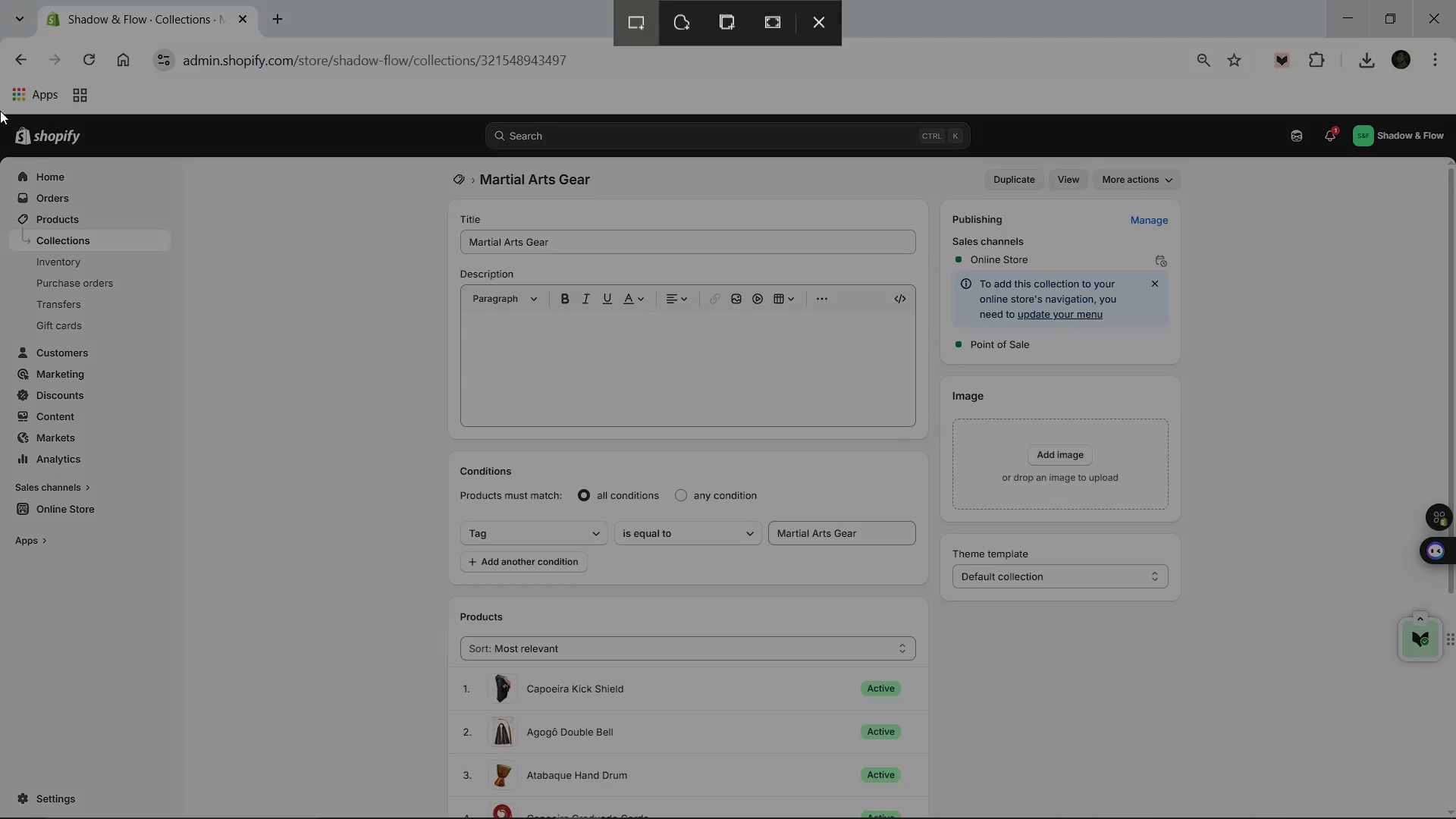 
key(Meta+Shift+ShiftLeft)
 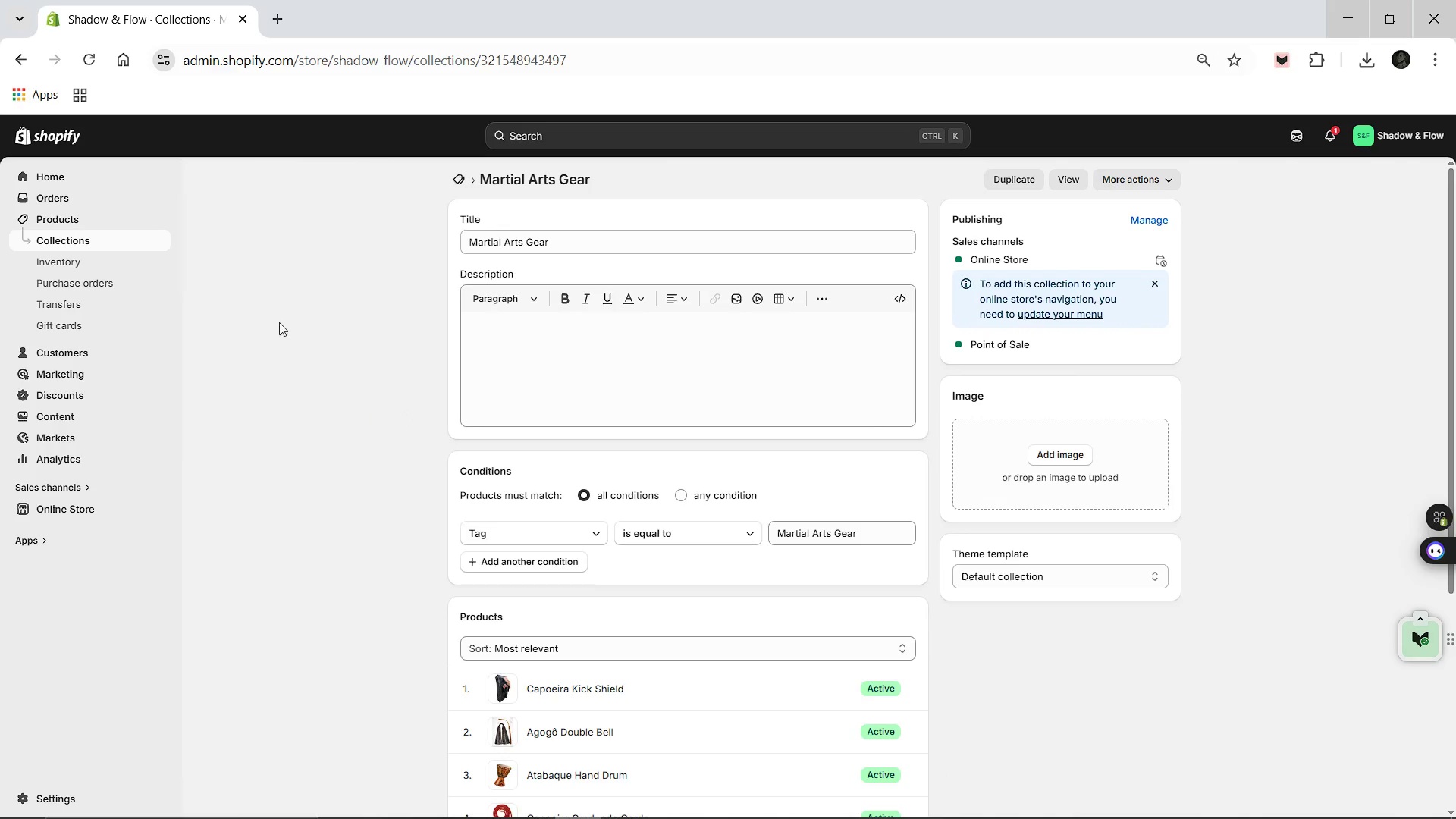 
left_click_drag(start_coordinate=[0, 111], to_coordinate=[1455, 818])
 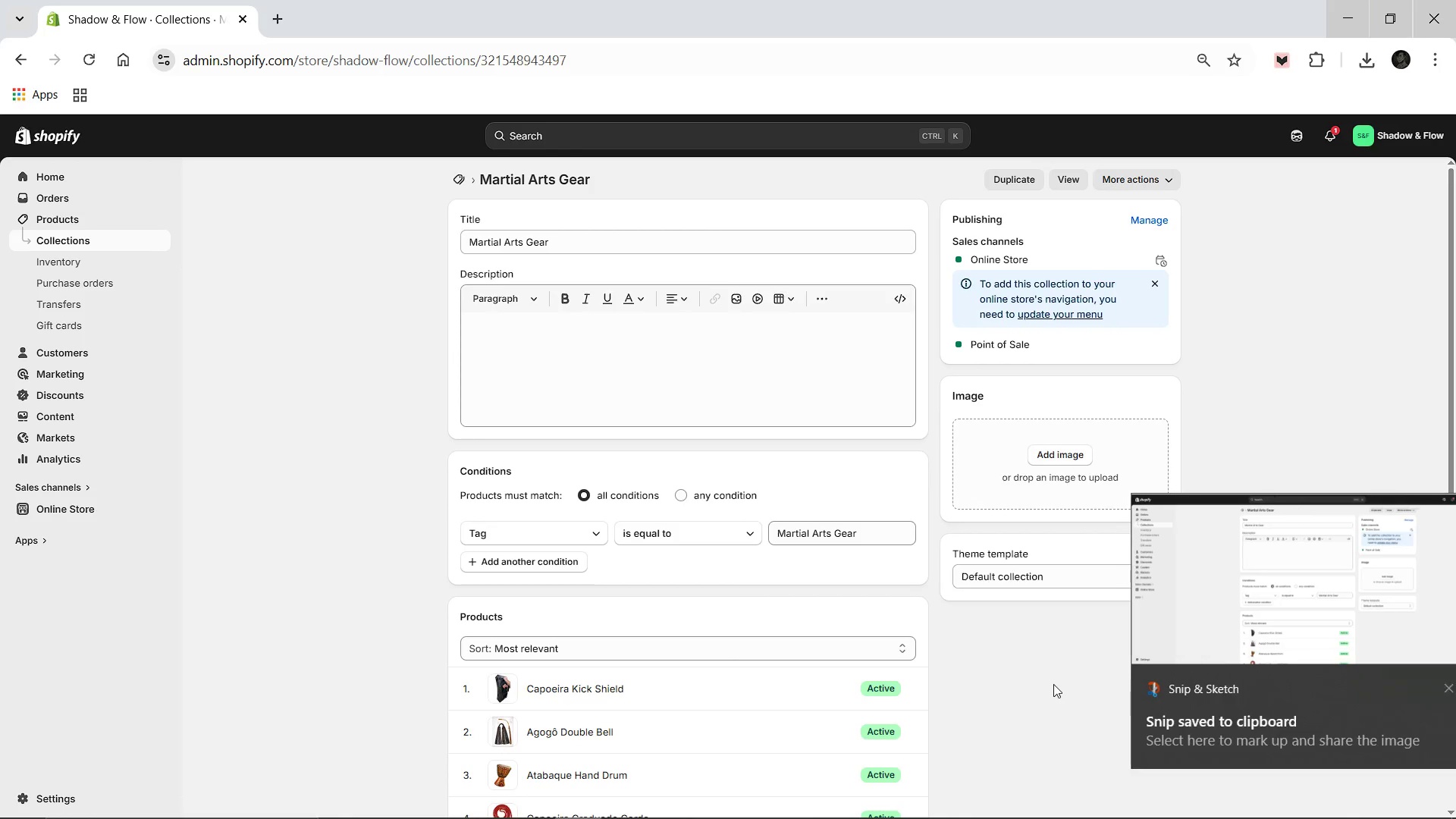 
left_click([1164, 617])
 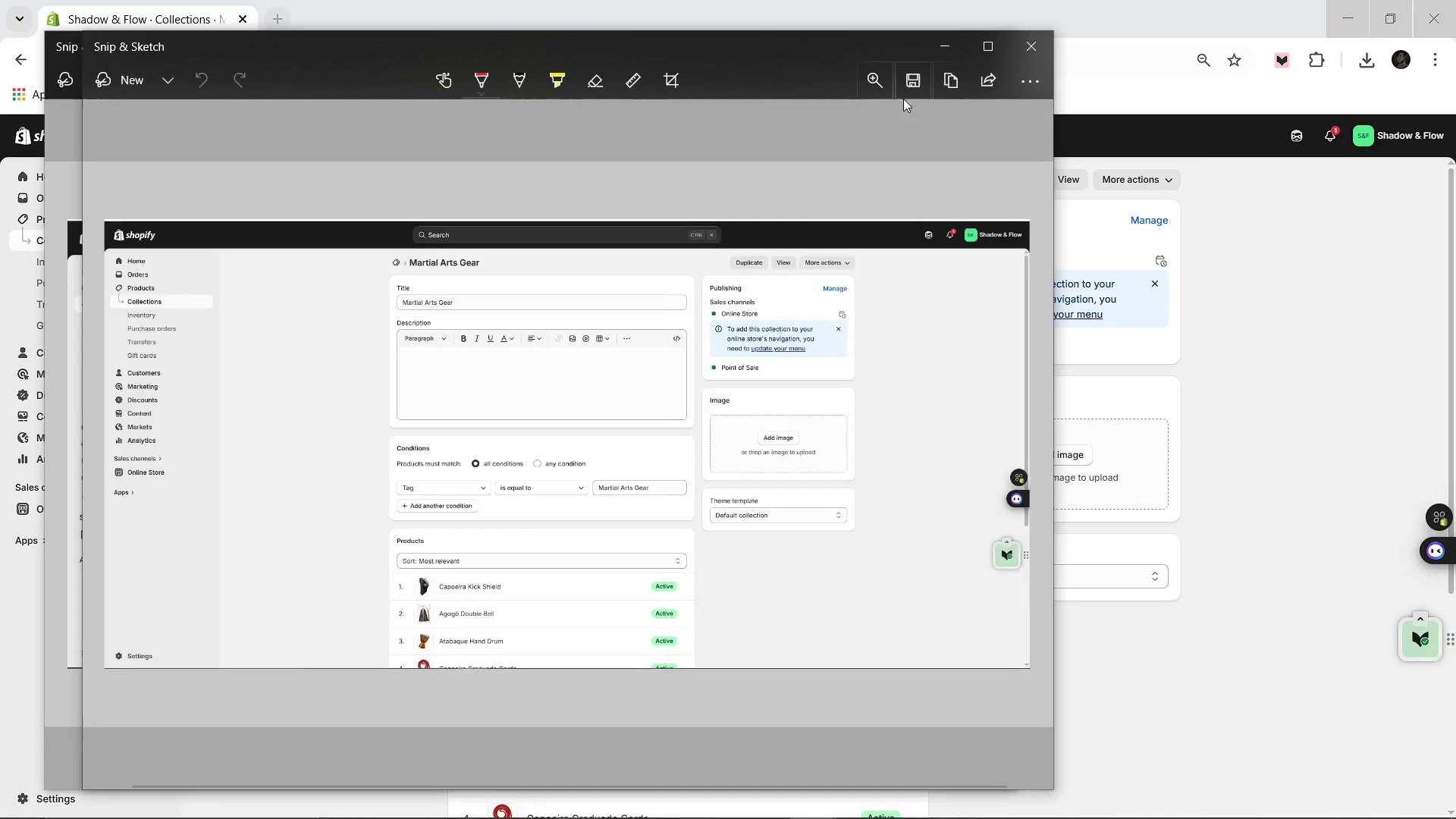 
left_click([907, 91])
 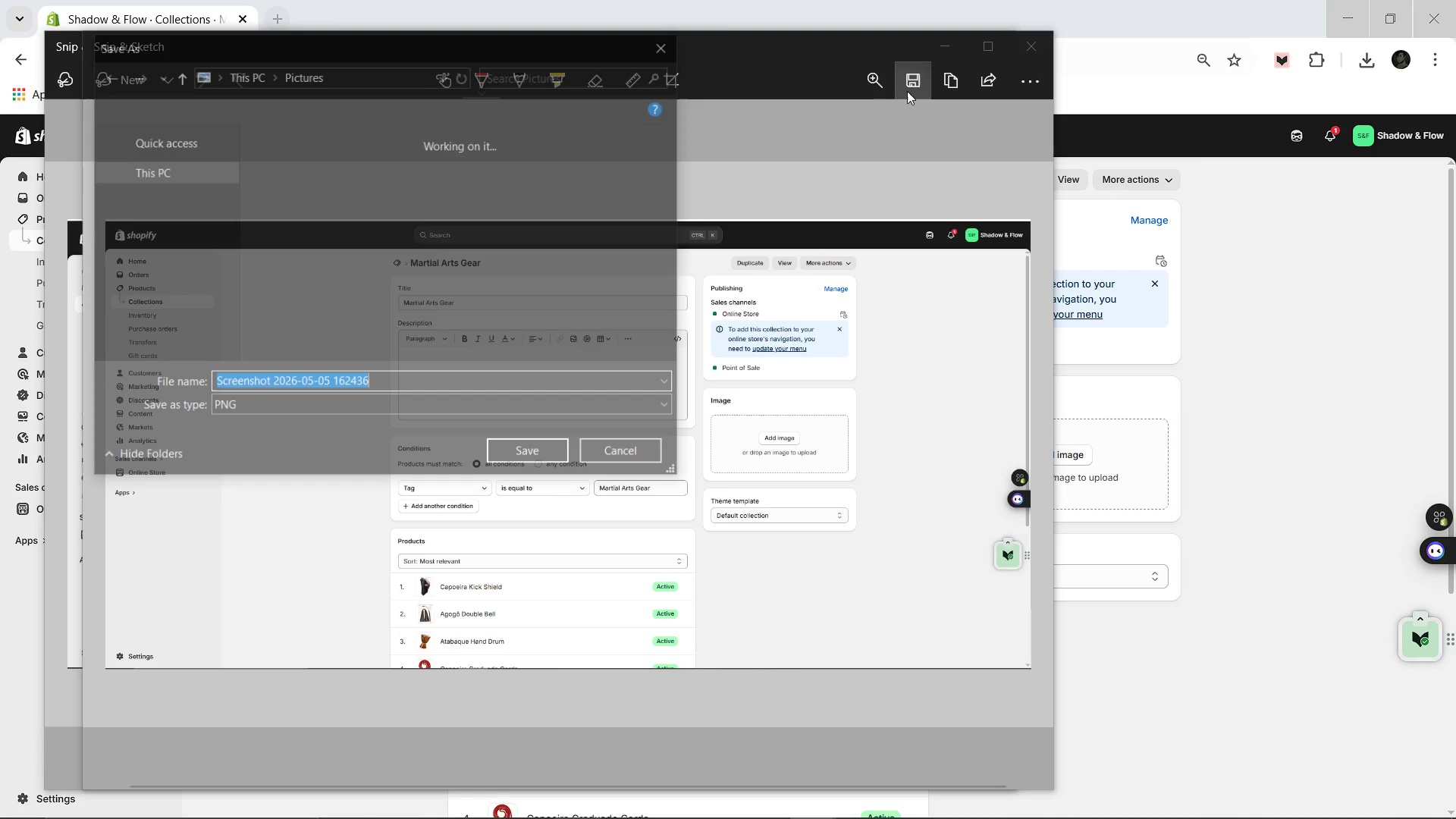 
type(Collection Automation)
 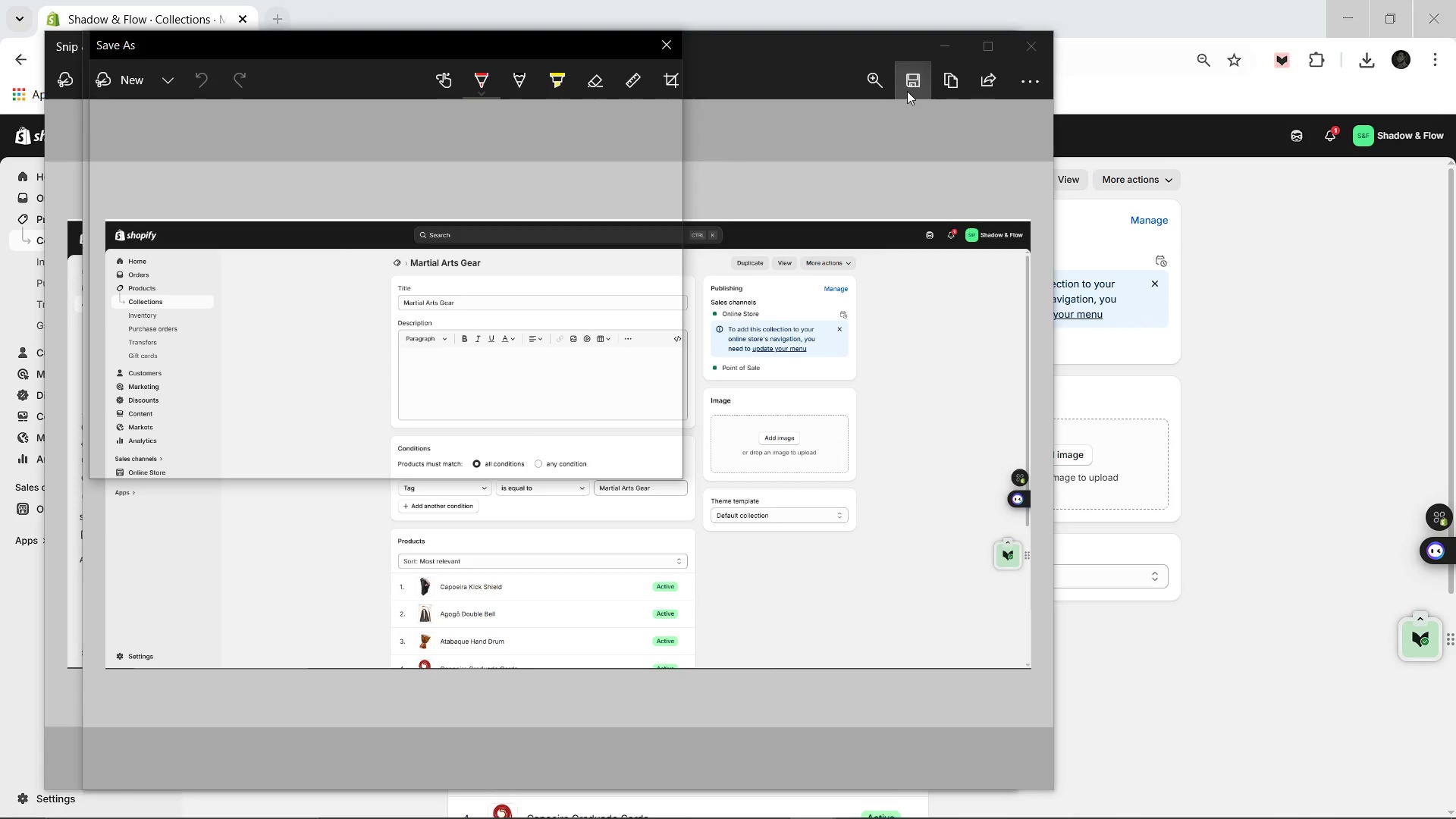 
 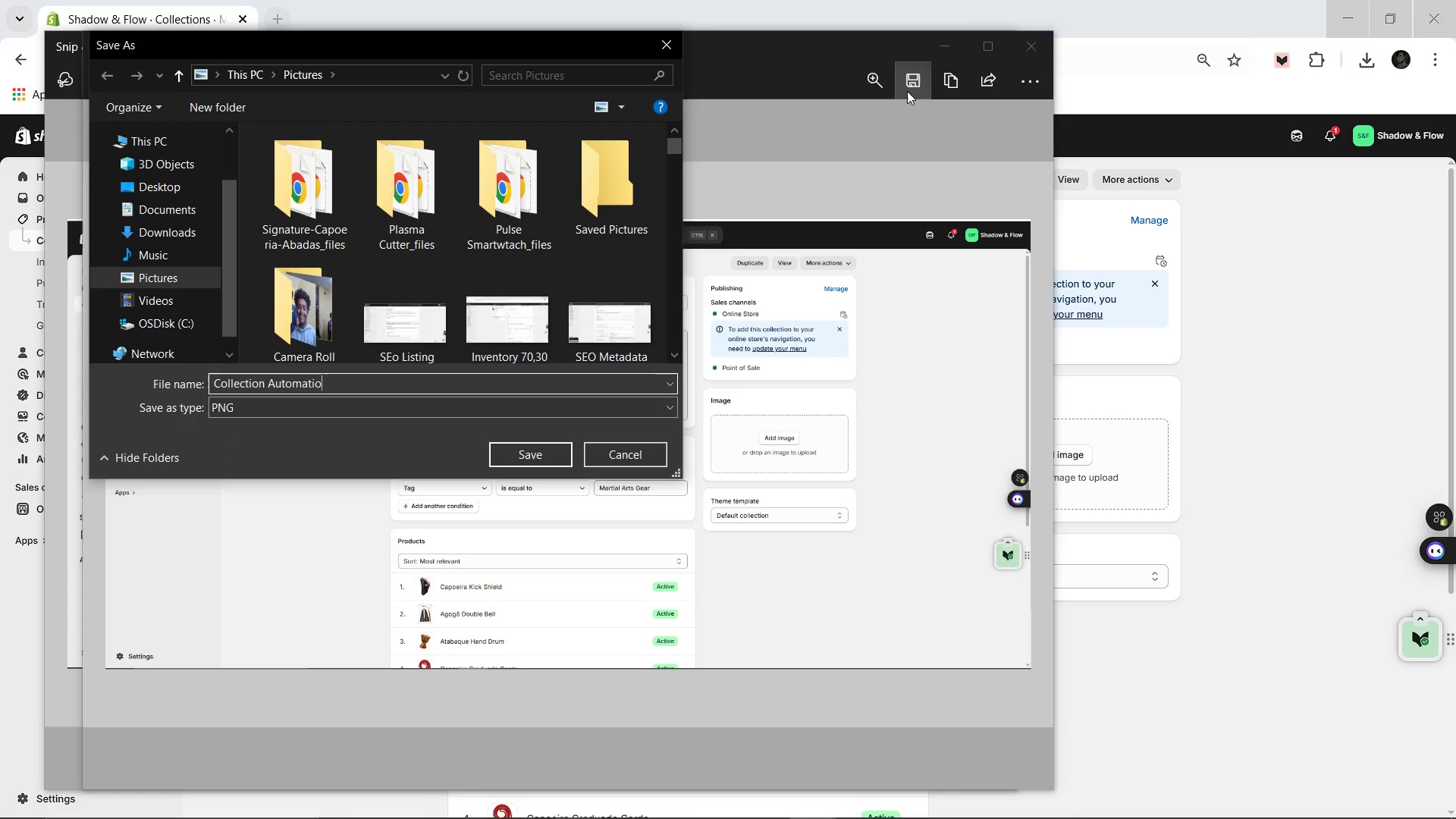 
key(Enter)
 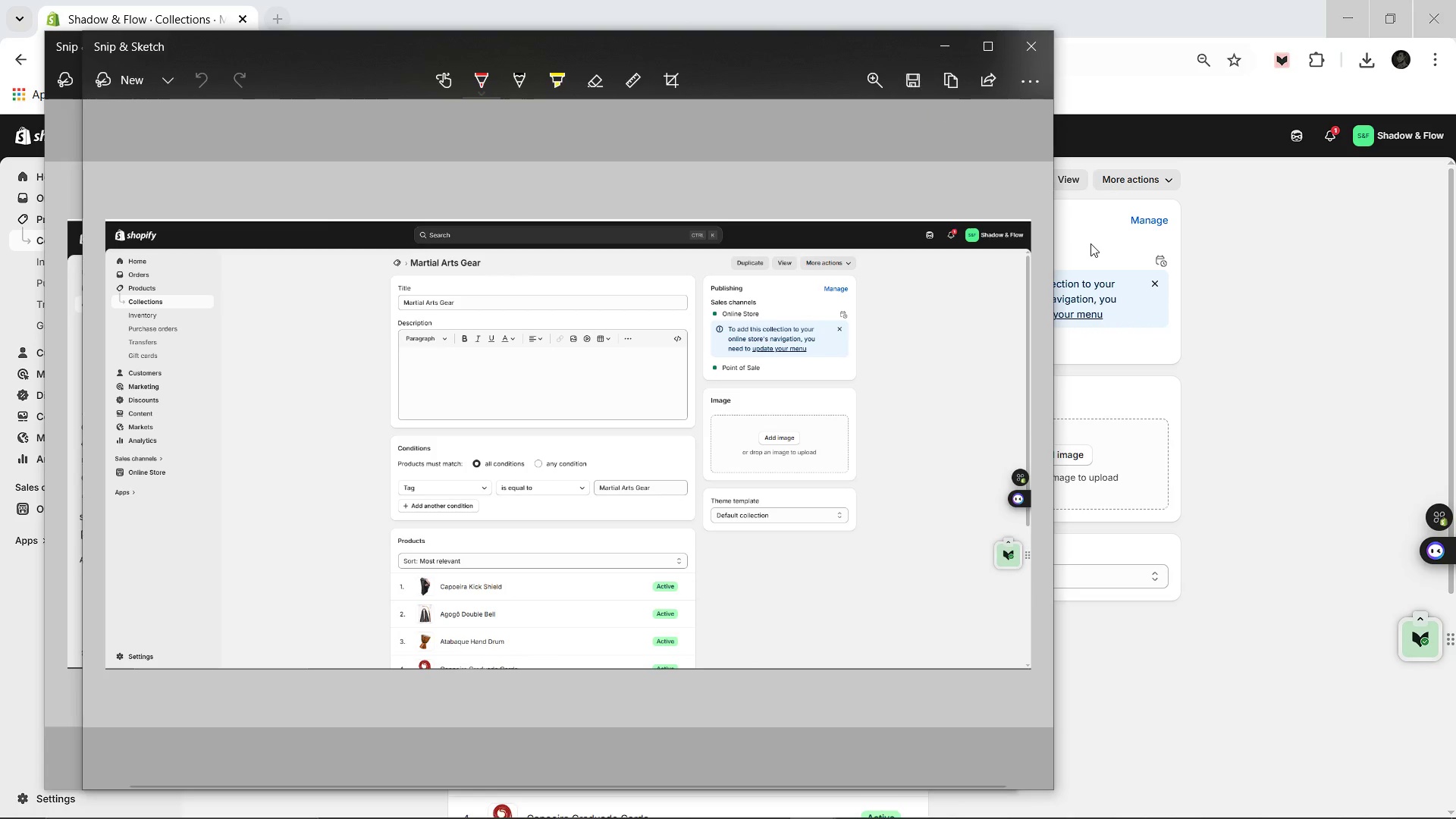 
left_click([1285, 384])
 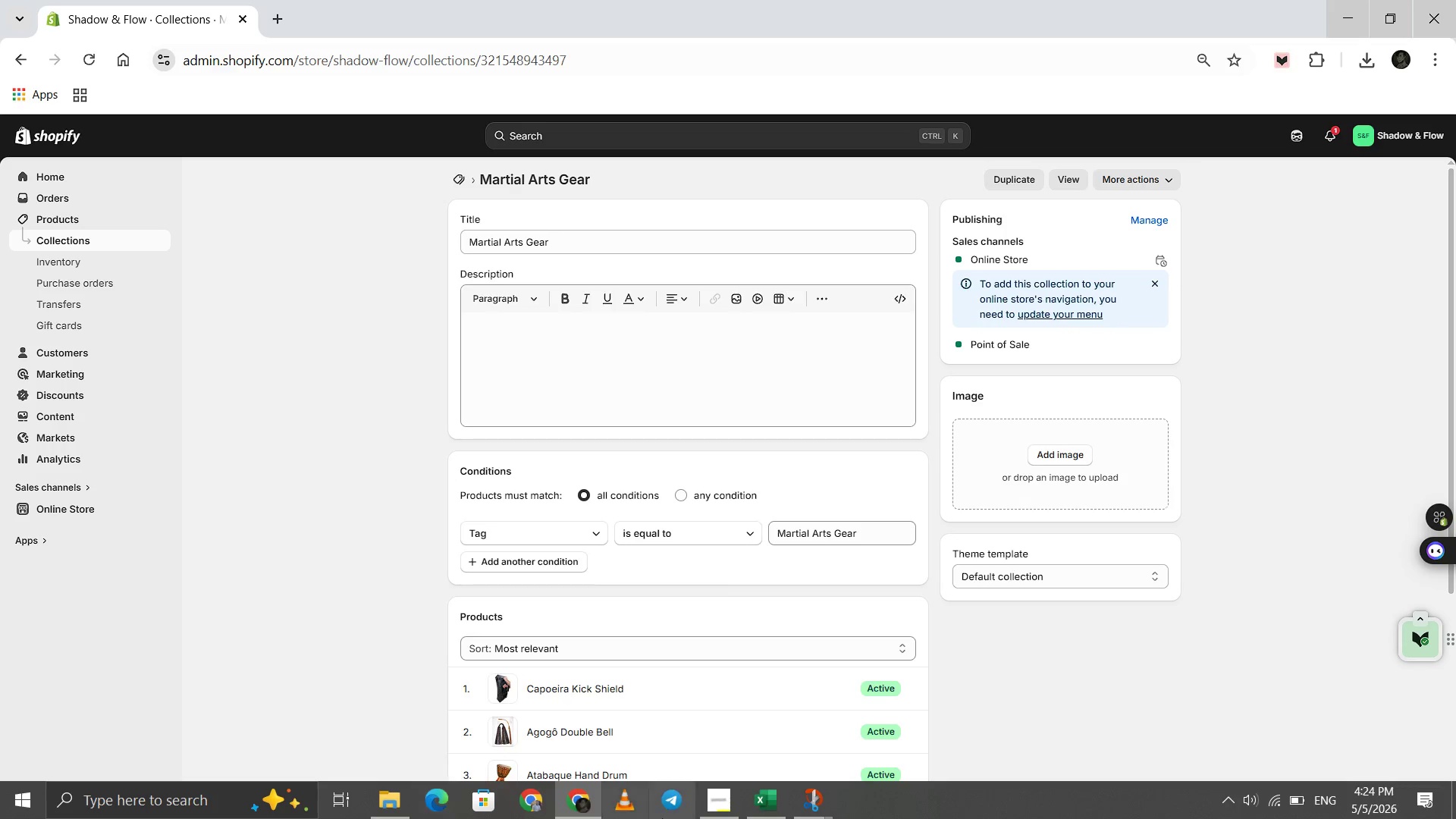 
wait(5.48)
 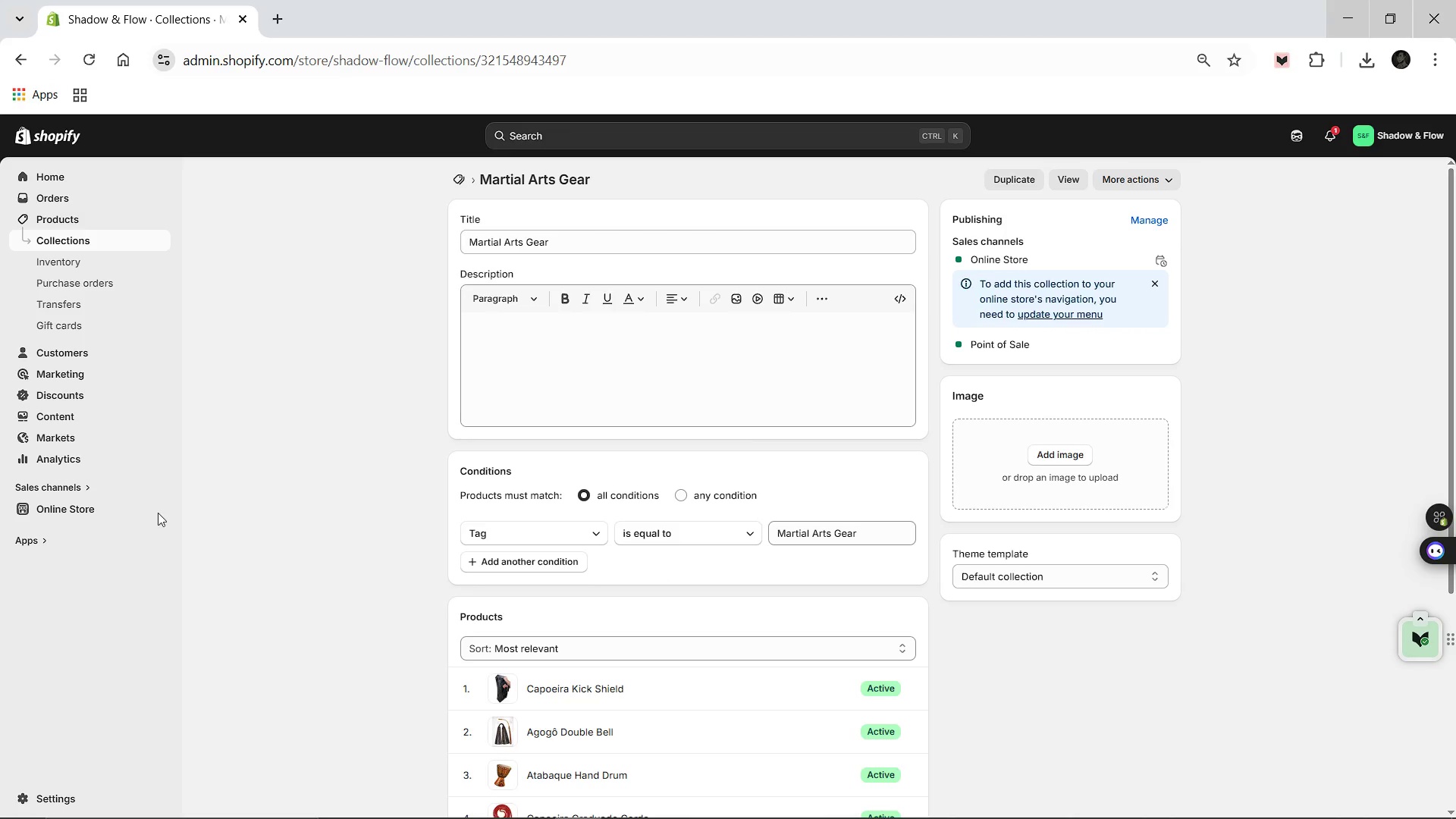 
left_click([718, 816])